 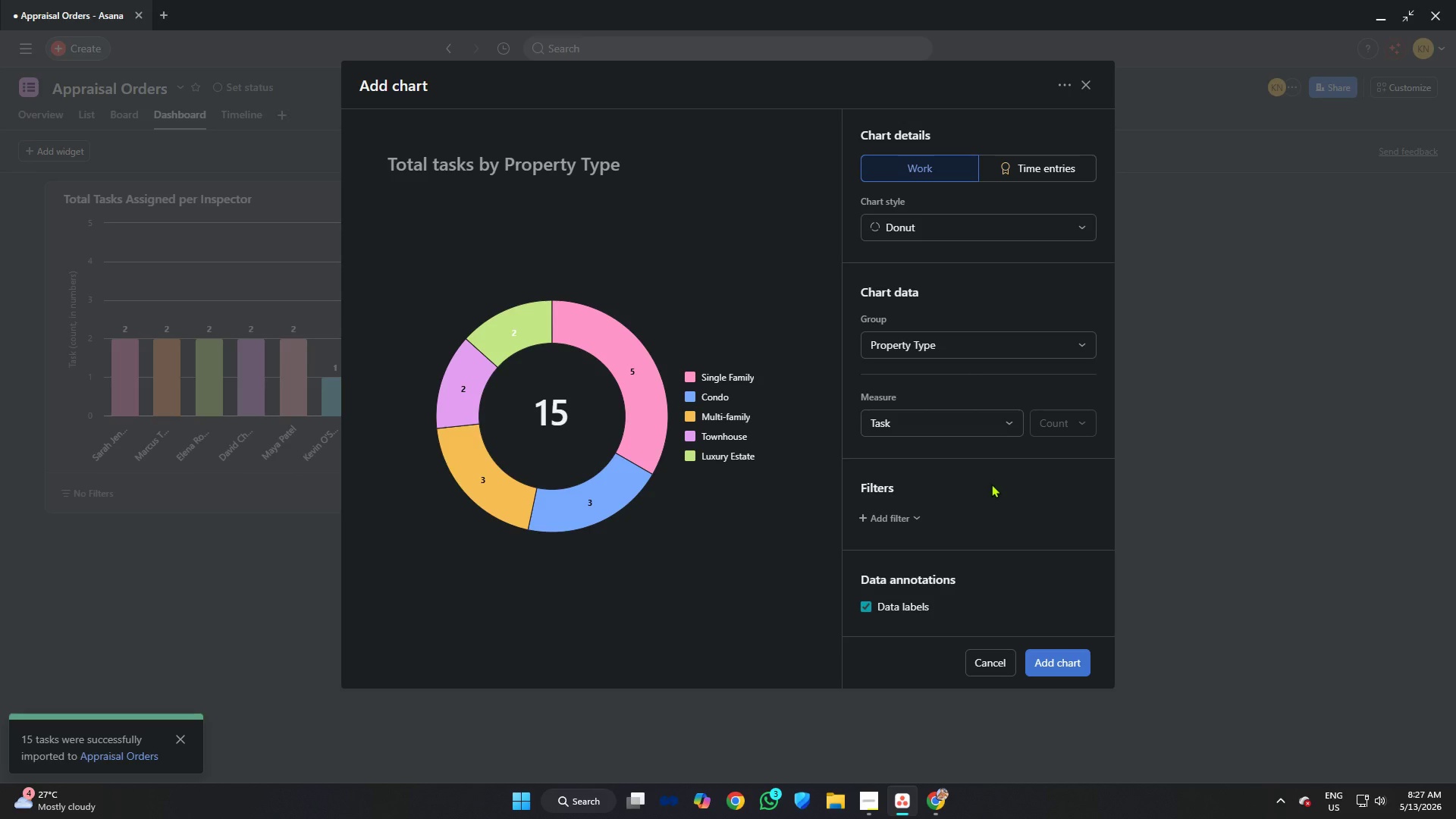 
left_click([874, 796])
 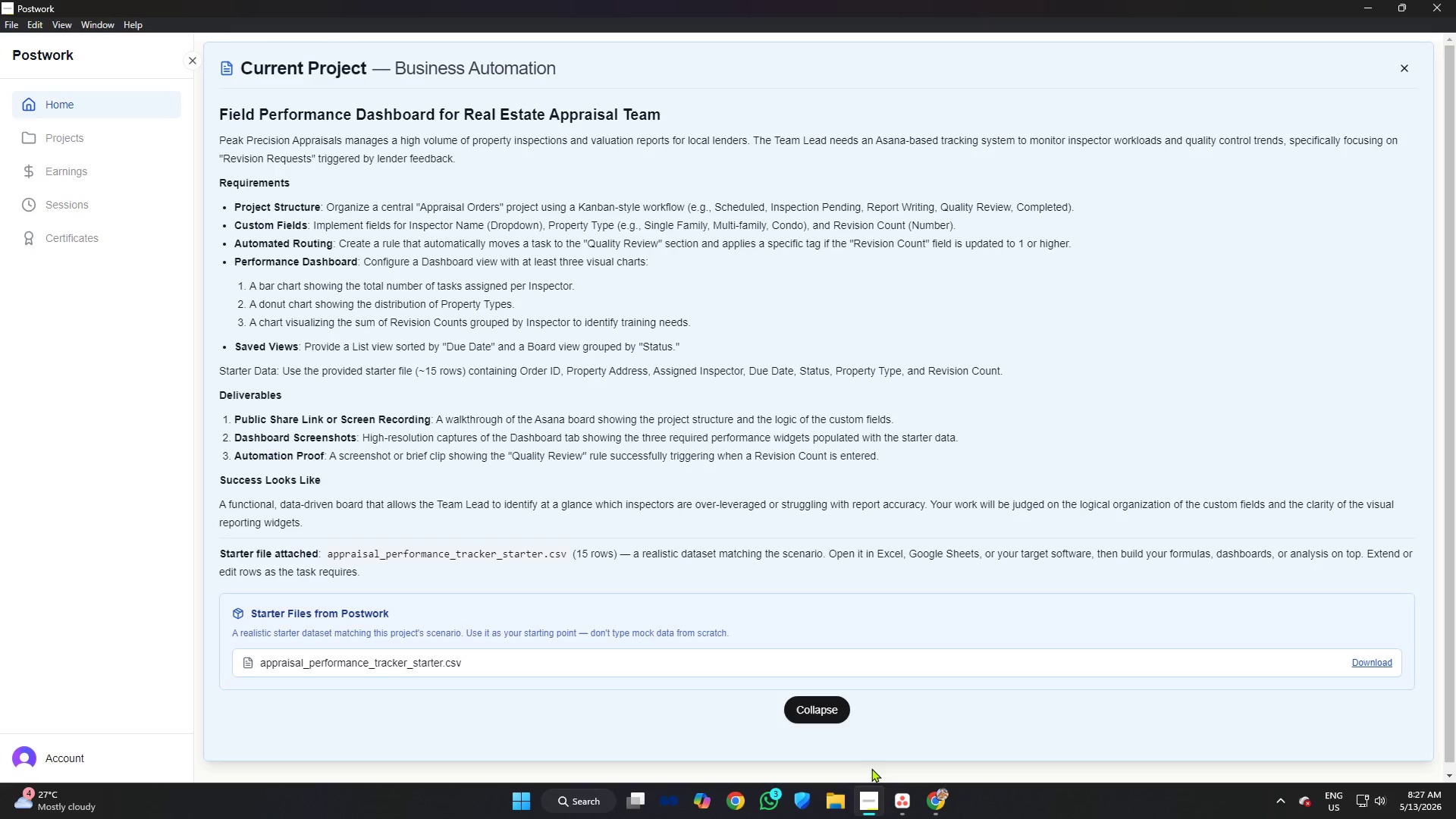 
left_click([908, 800])
 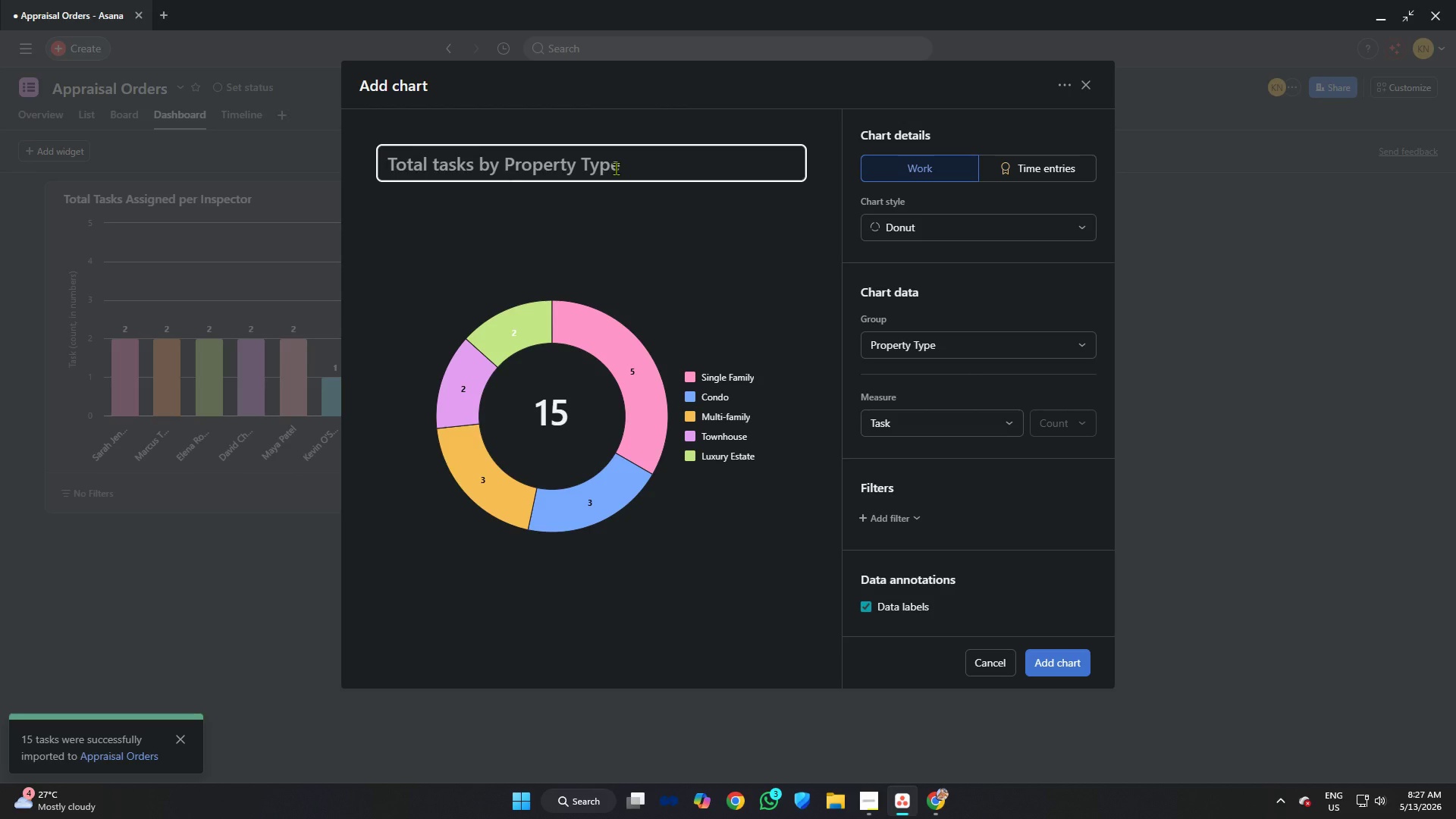 
type(Dius)
key(Backspace)
key(Backspace)
type(stribution of Property Types)
 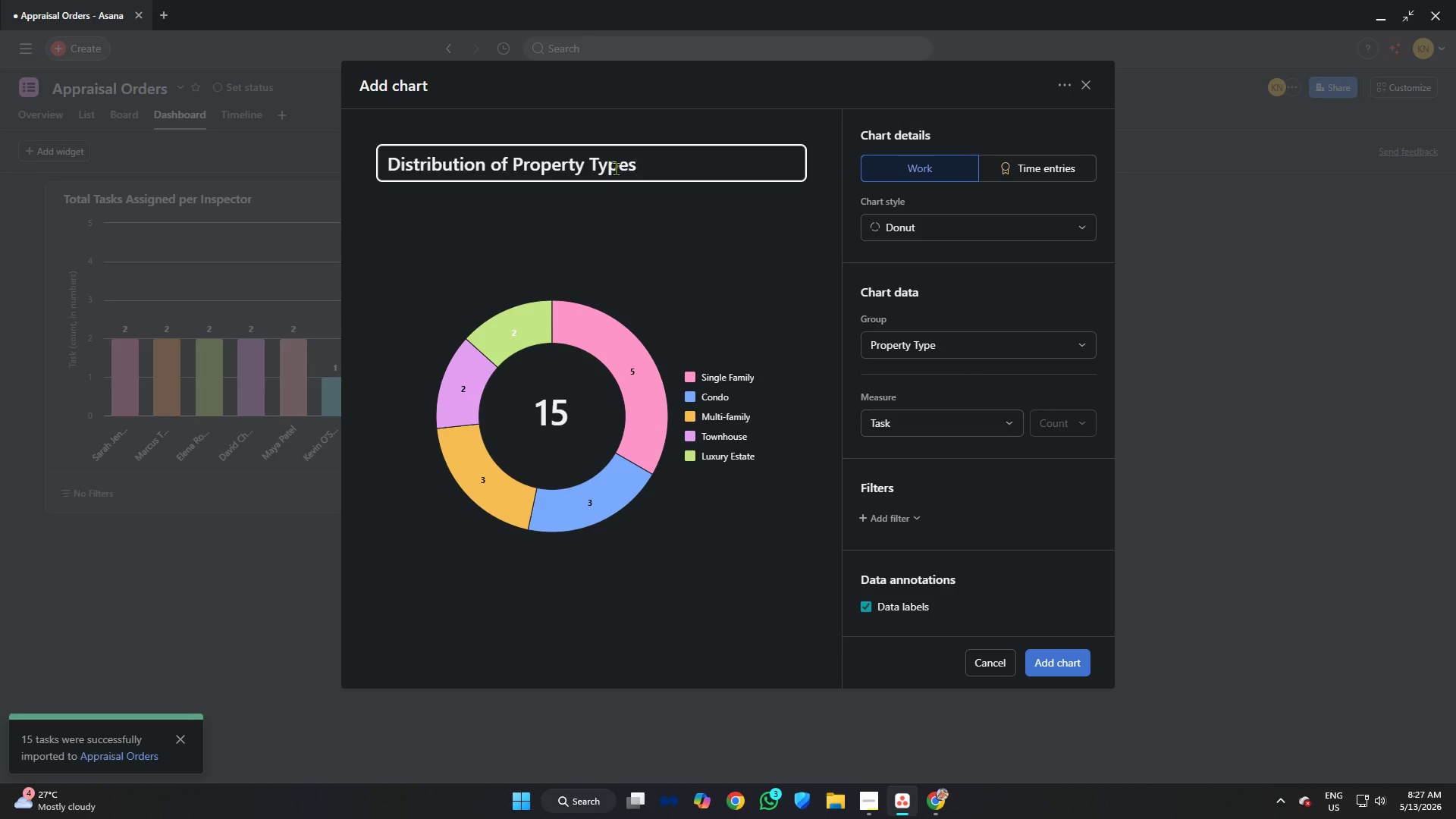 
left_click([1055, 661])
 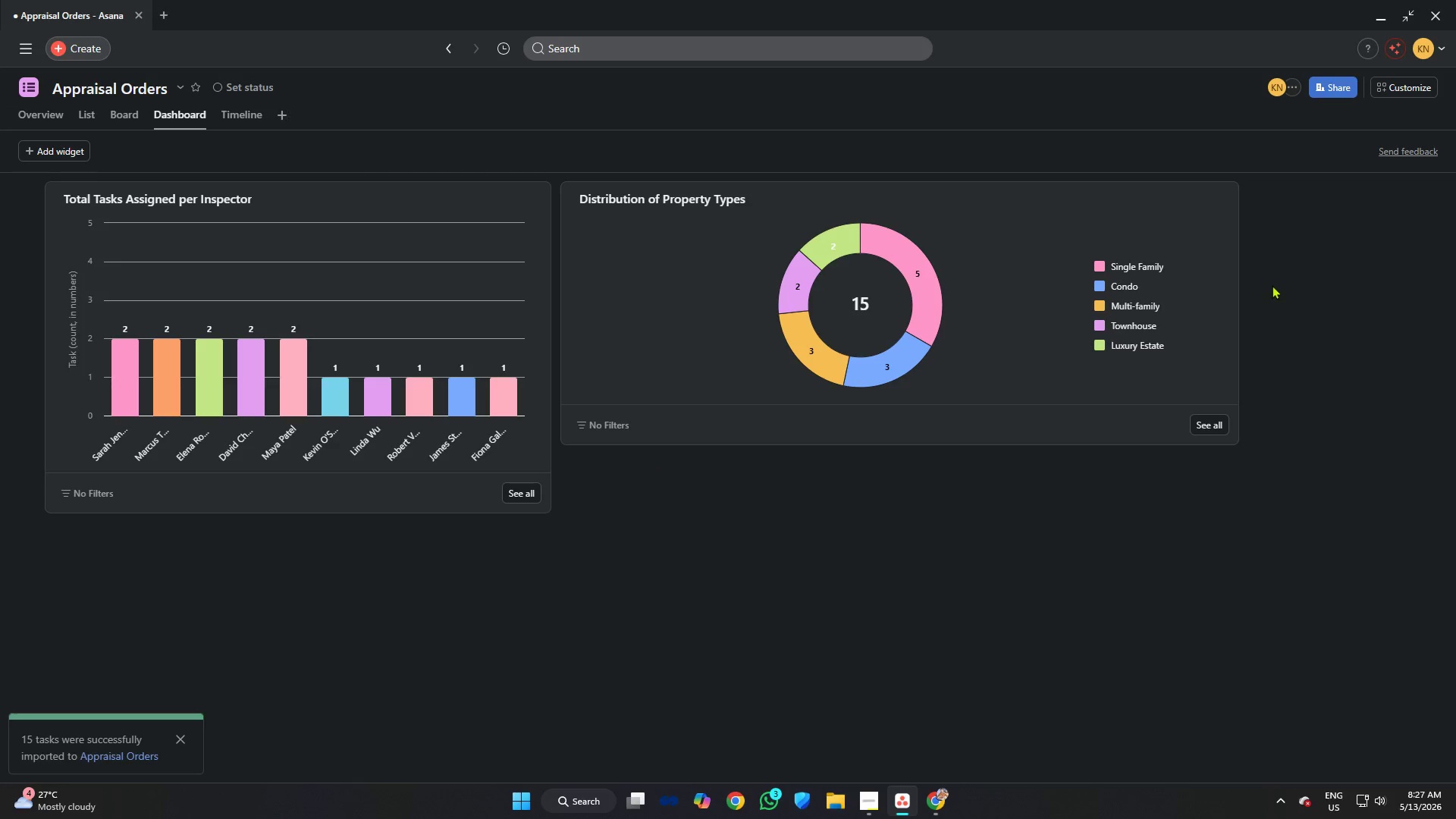 
left_click_drag(start_coordinate=[1238, 271], to_coordinate=[1122, 275])
 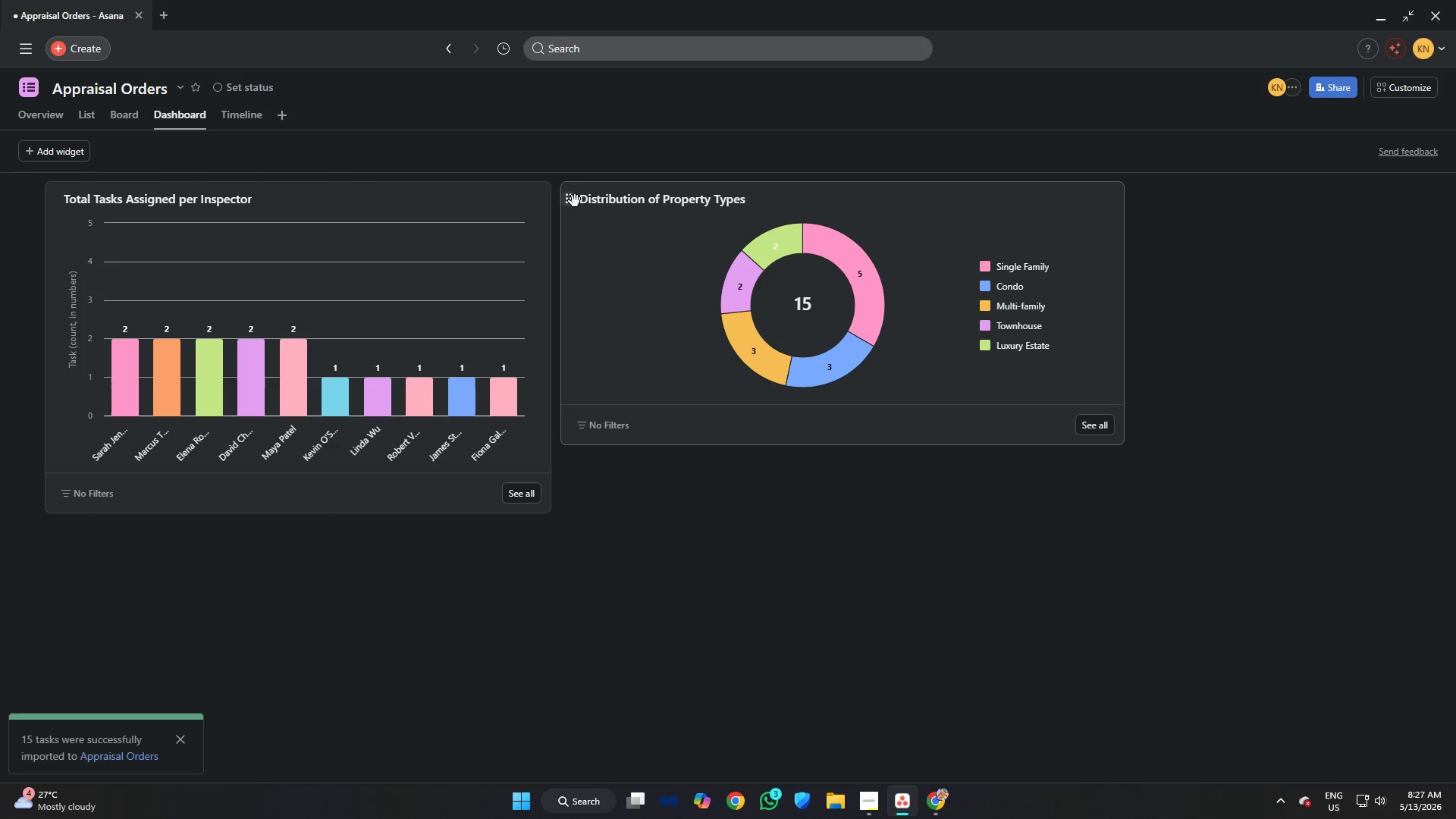 
left_click_drag(start_coordinate=[573, 200], to_coordinate=[852, 189])
 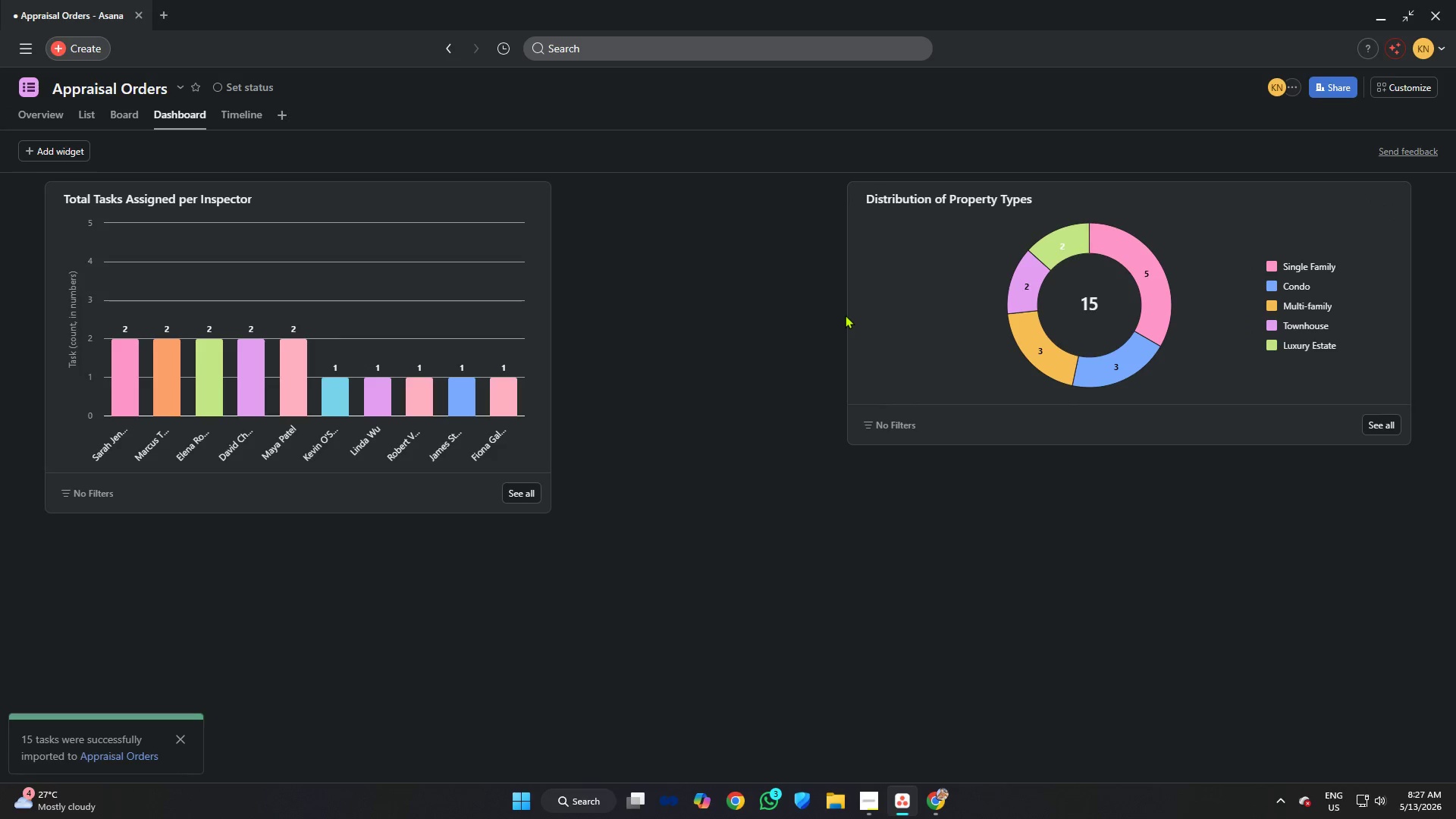 
left_click_drag(start_coordinate=[851, 315], to_coordinate=[1112, 315])
 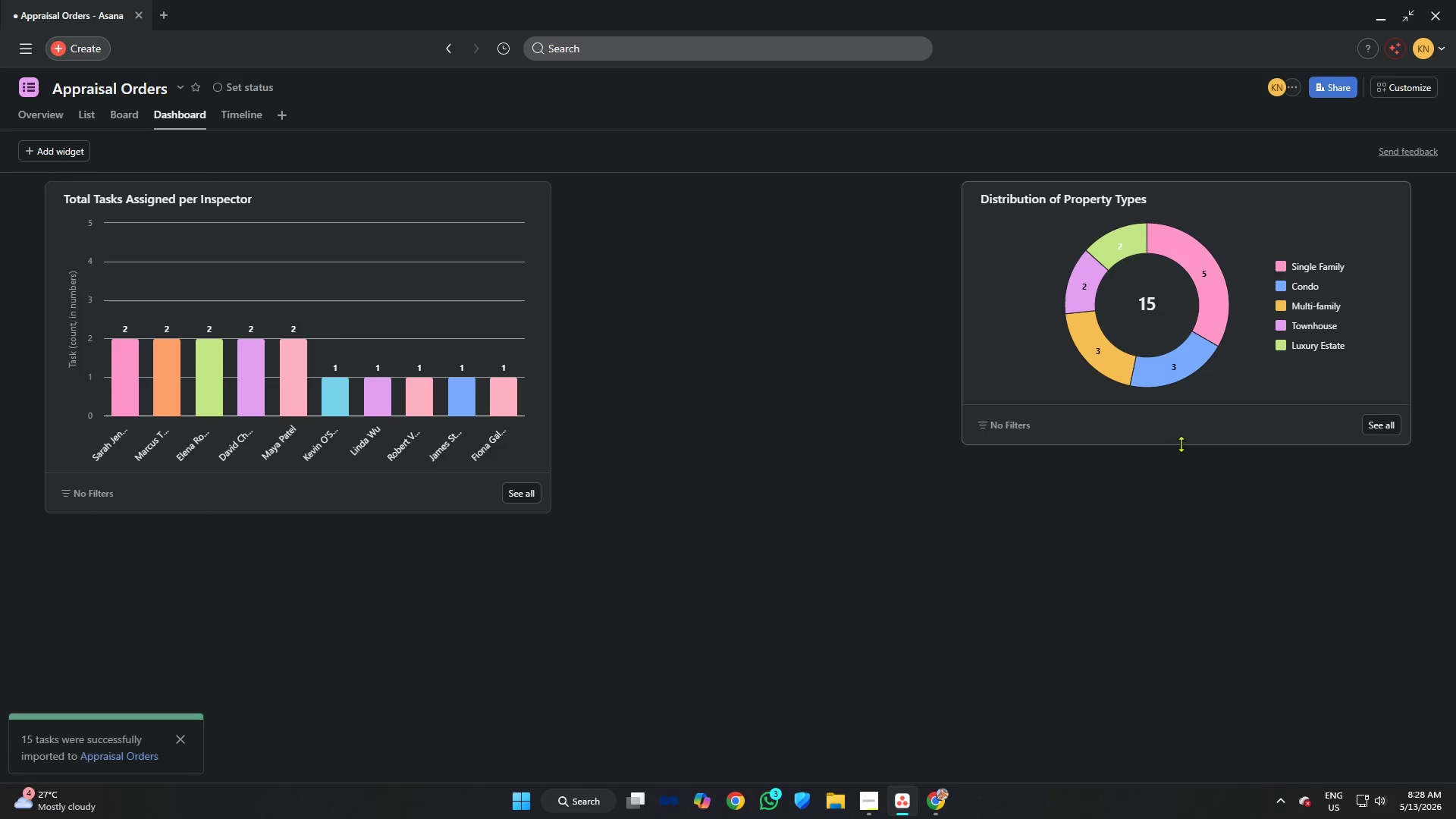 
left_click_drag(start_coordinate=[1181, 444], to_coordinate=[1197, 519])
 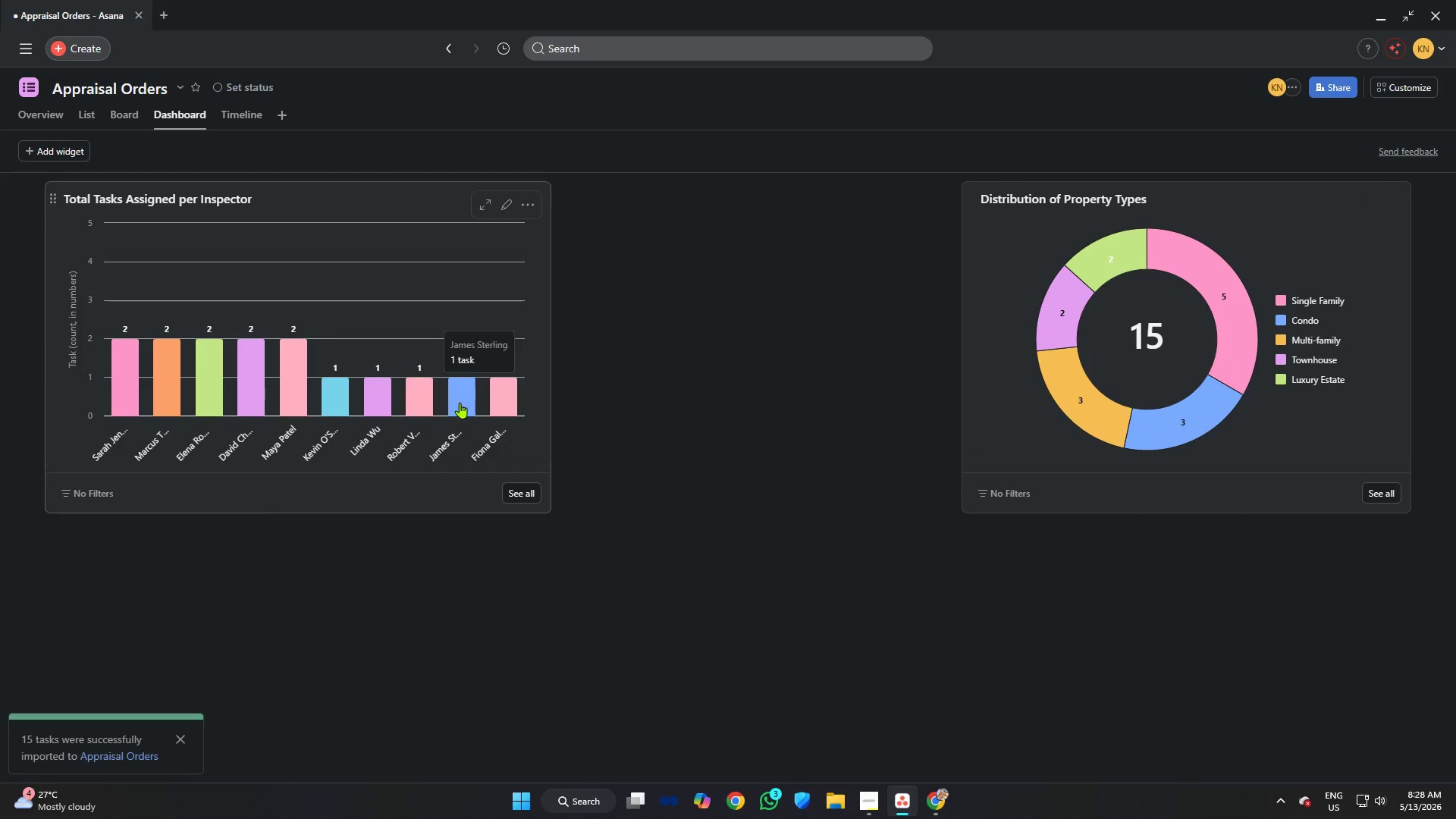 
left_click_drag(start_coordinate=[371, 513], to_coordinate=[384, 722])
 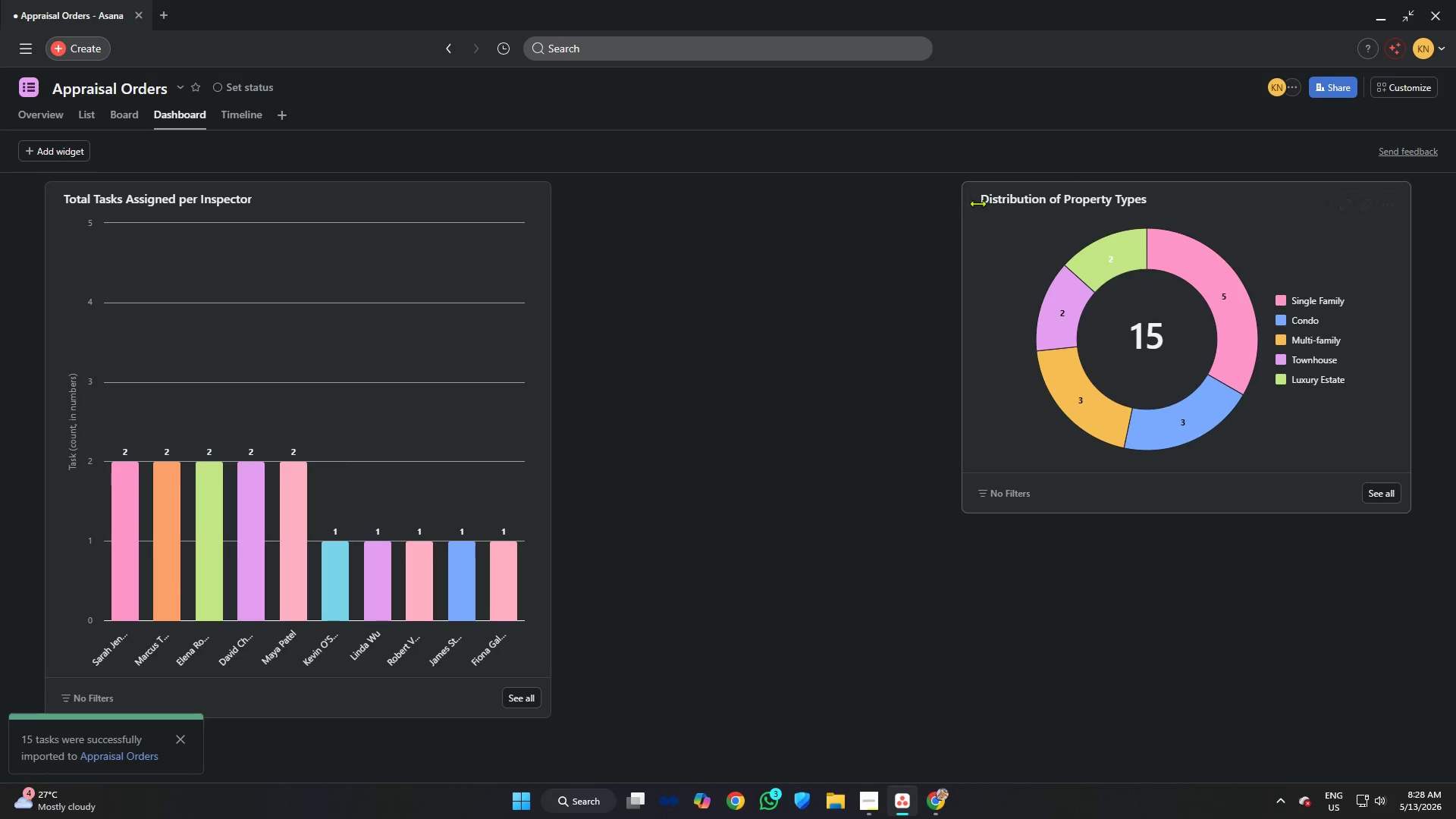 
left_click_drag(start_coordinate=[974, 201], to_coordinate=[989, 197])
 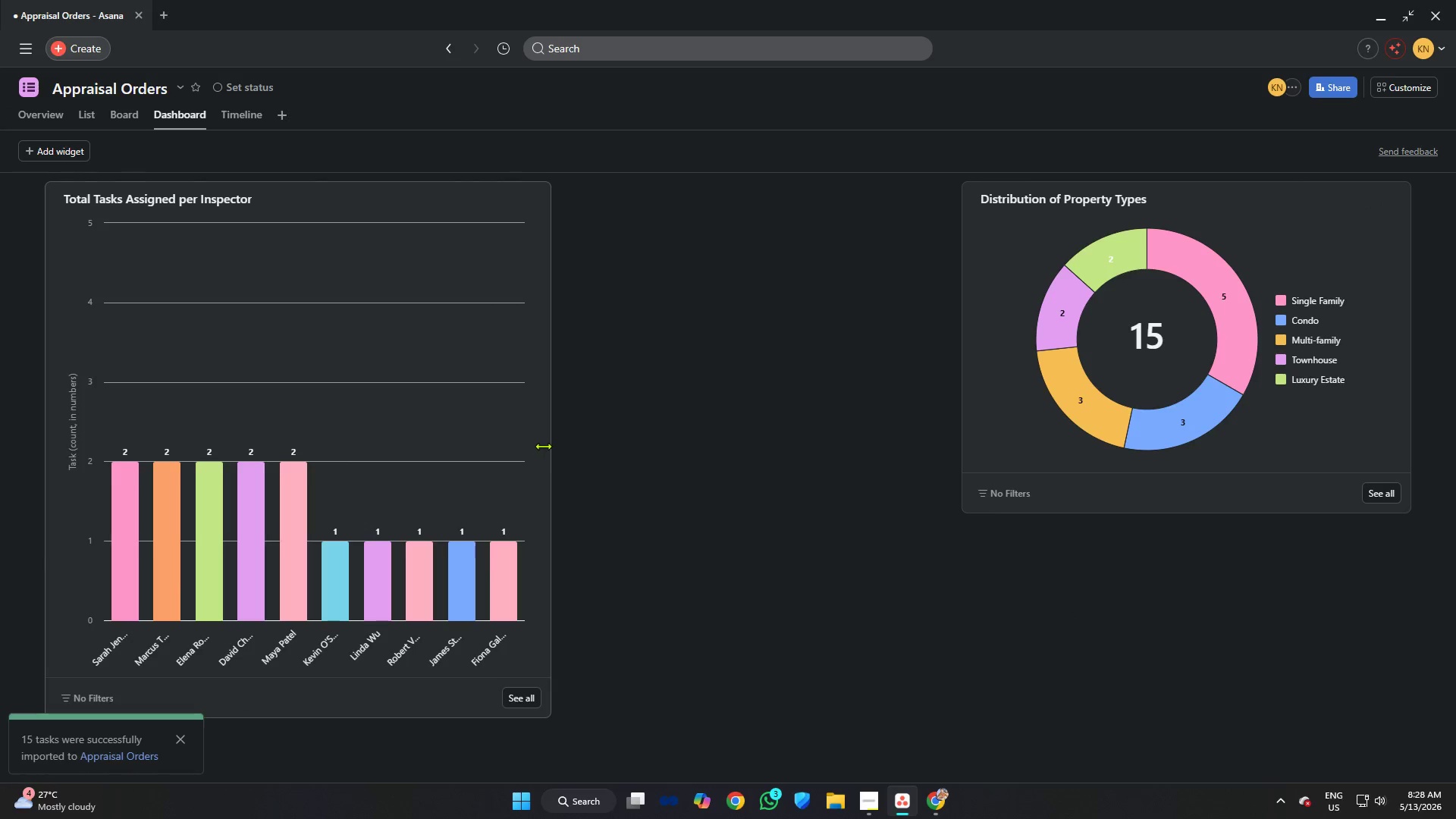 
left_click_drag(start_coordinate=[543, 446], to_coordinate=[522, 431])
 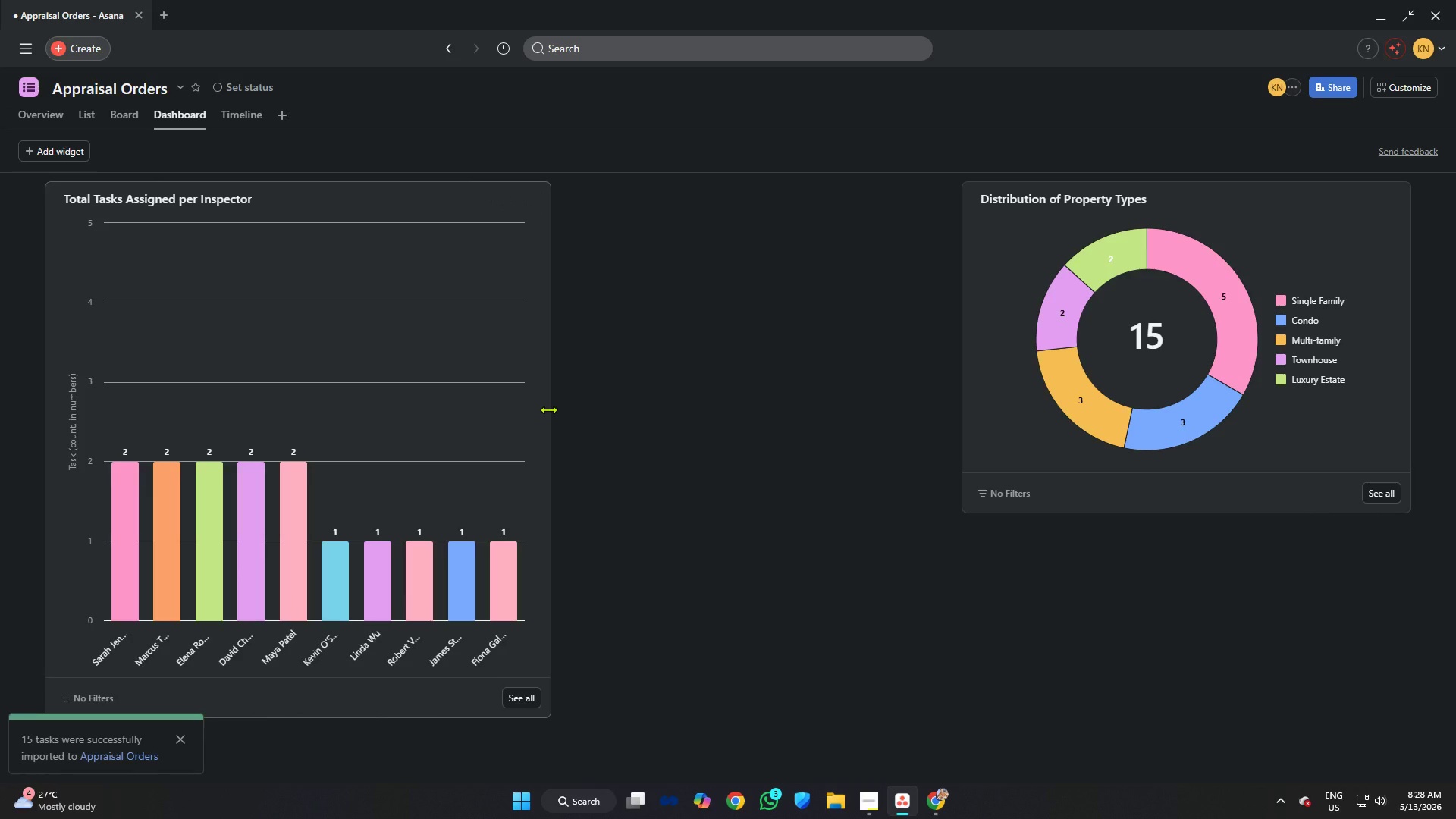 
left_click_drag(start_coordinate=[548, 406], to_coordinate=[836, 381])
 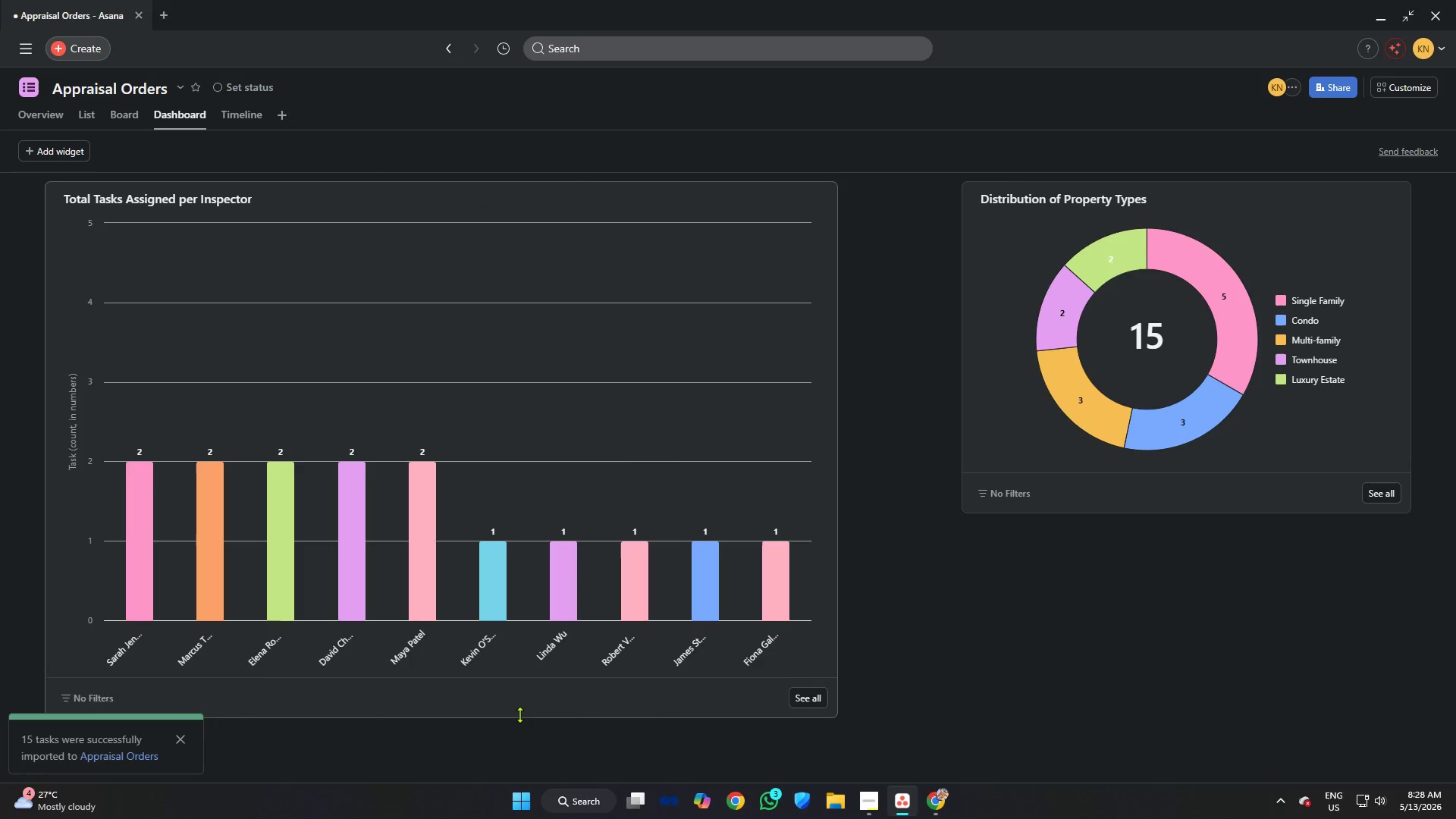 
left_click_drag(start_coordinate=[519, 714], to_coordinate=[542, 437])
 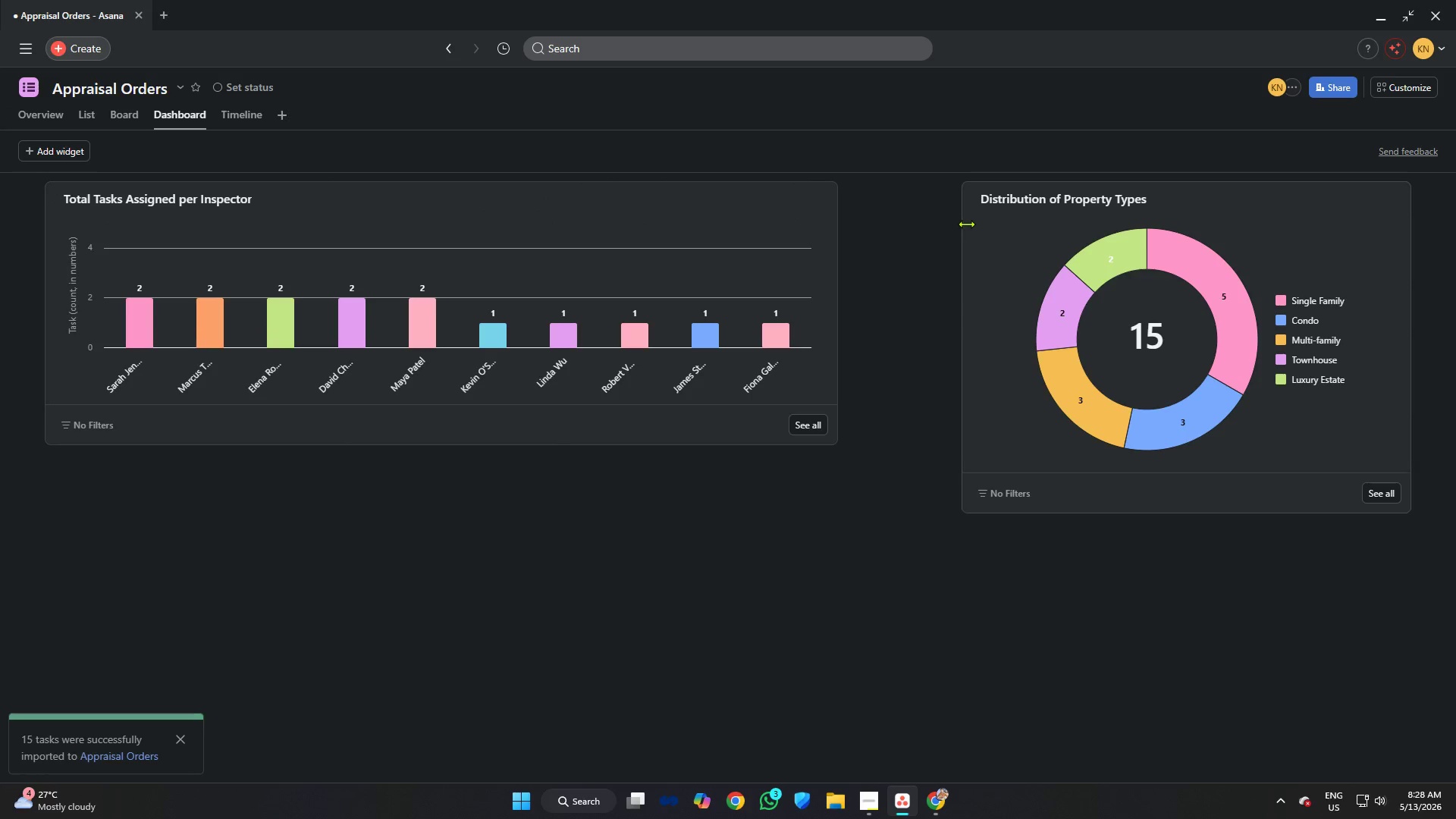 
left_click_drag(start_coordinate=[967, 223], to_coordinate=[836, 217])
 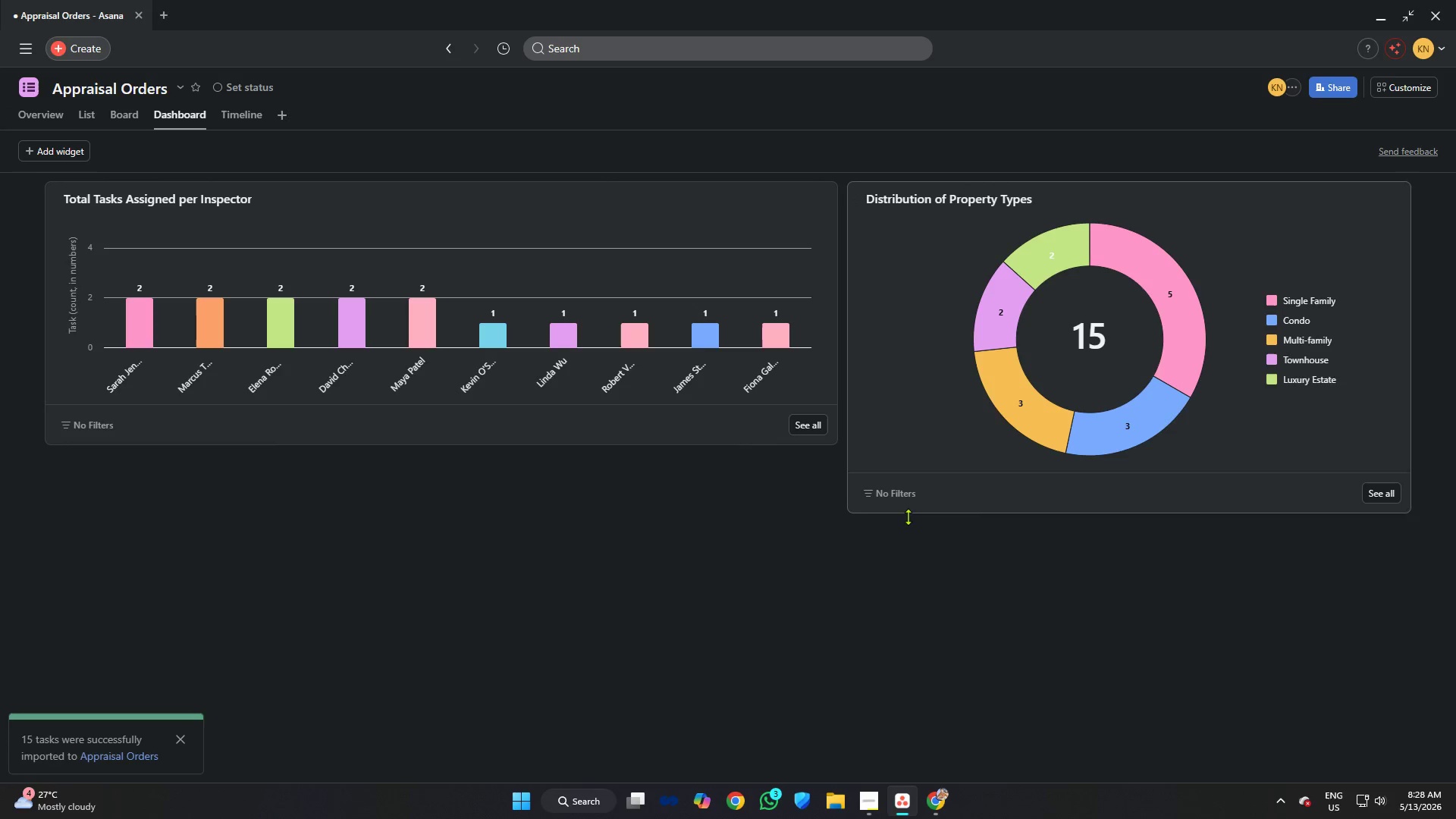 
left_click([877, 805])